 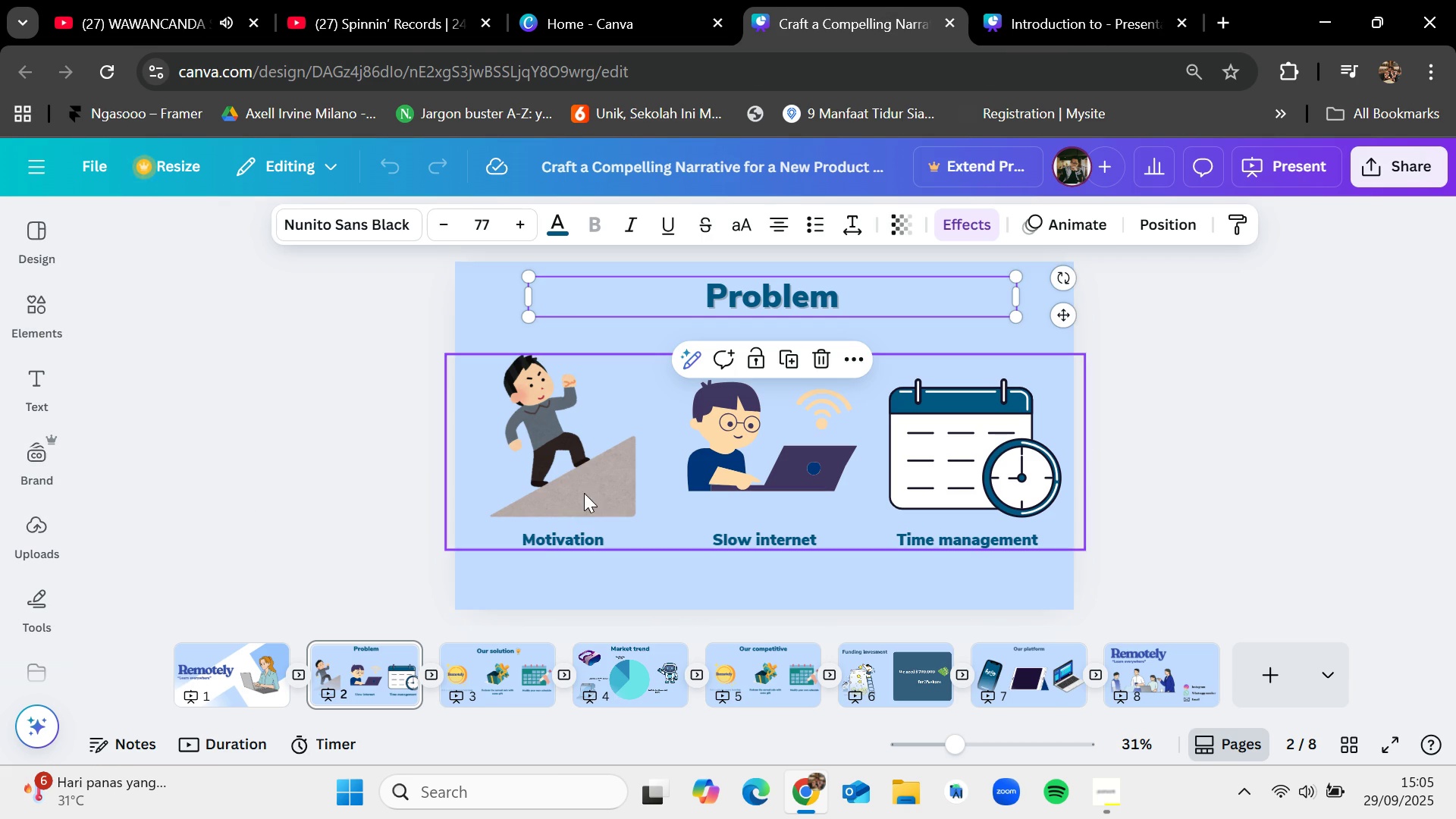 
left_click([546, 538])
 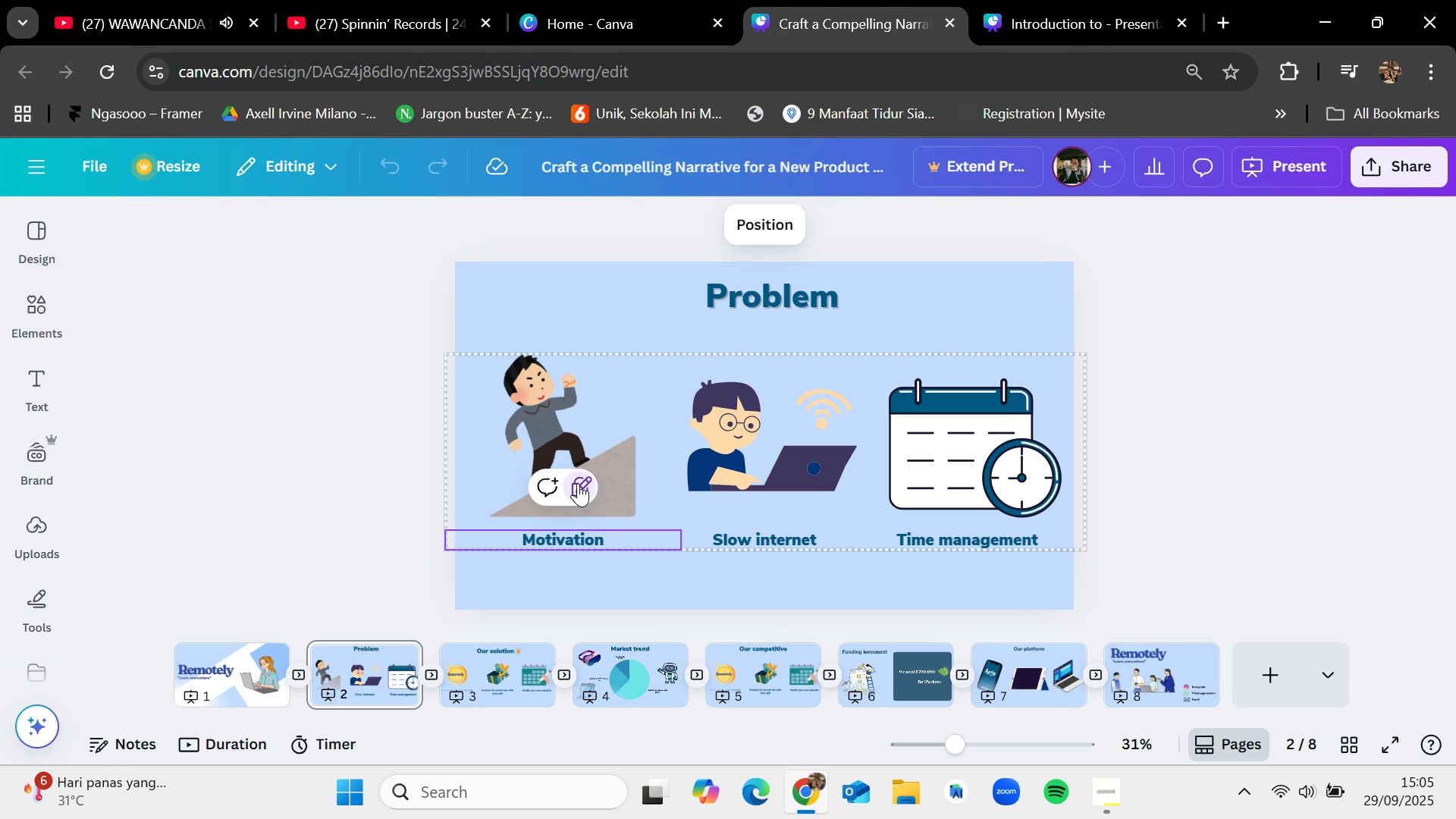 
left_click([578, 483])
 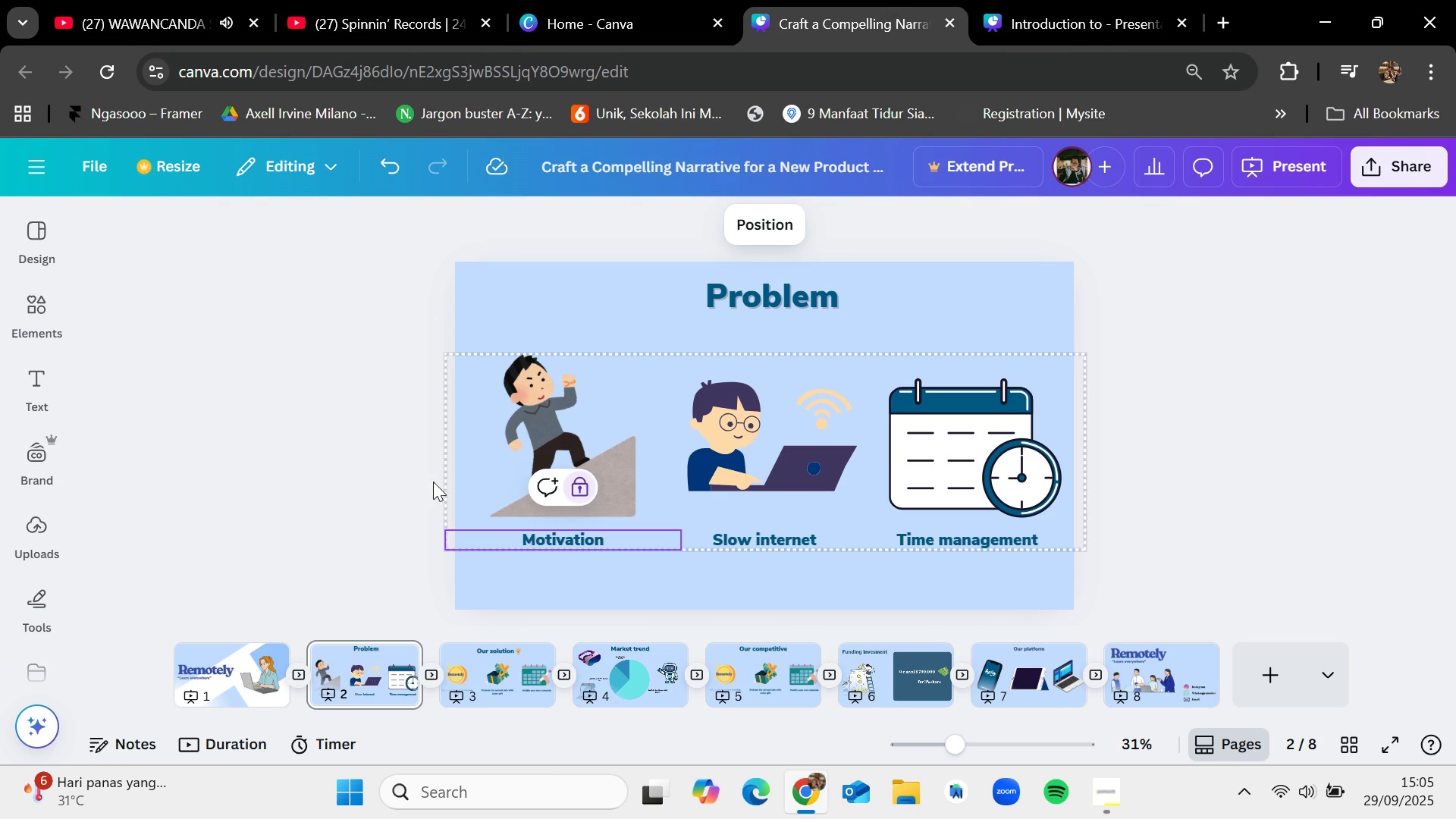 
left_click([389, 475])
 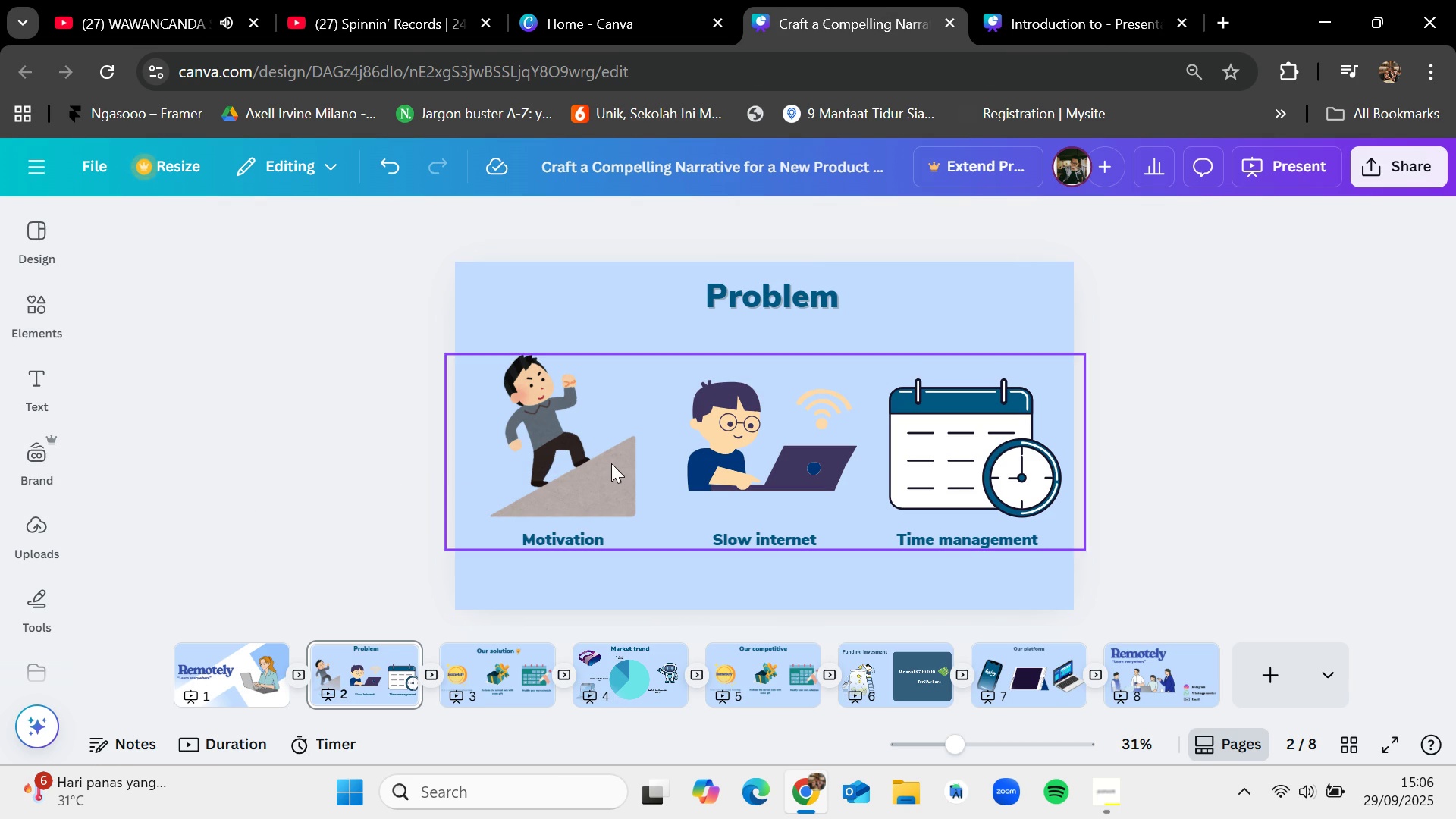 
left_click([611, 463])
 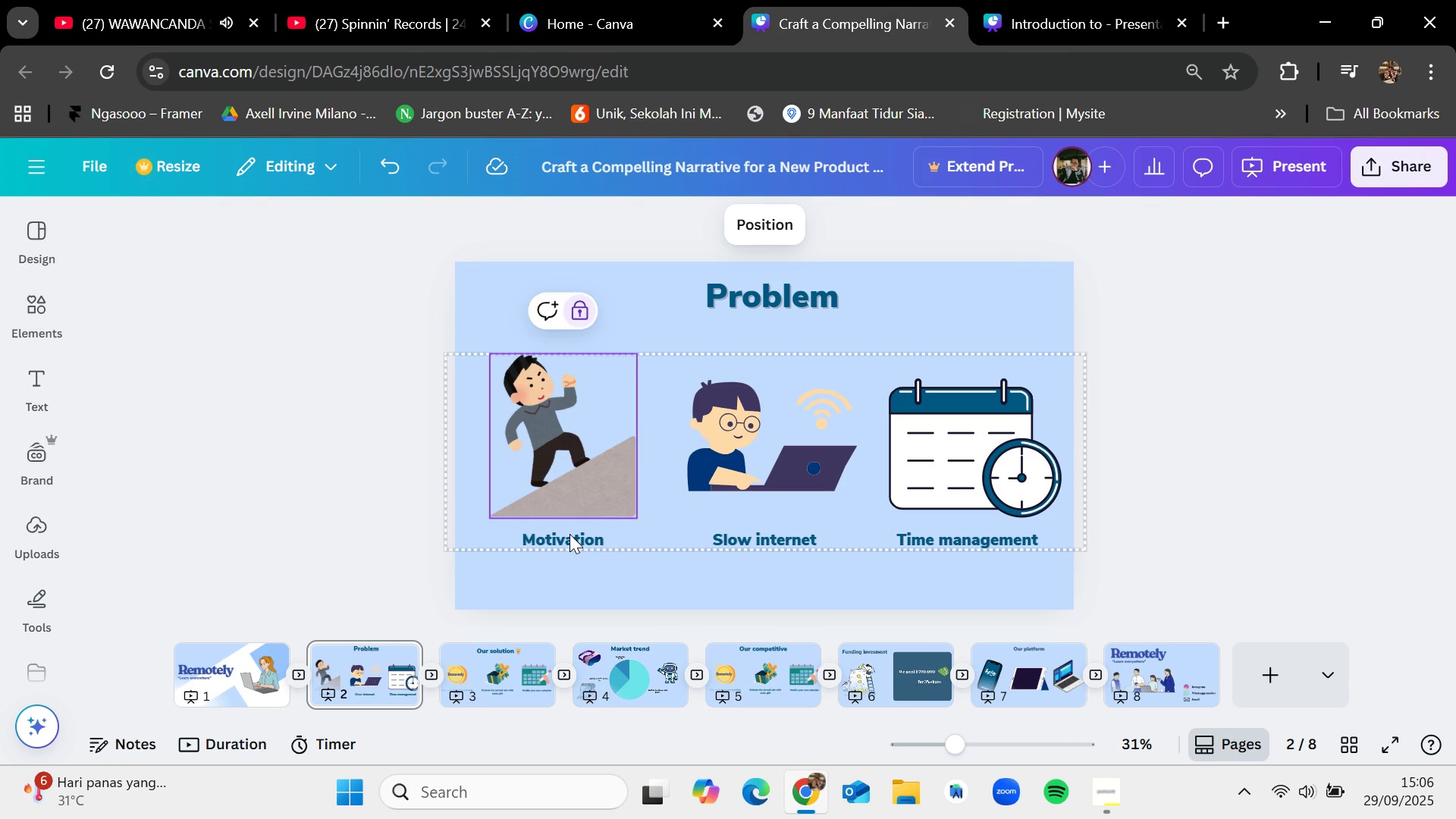 
left_click([570, 534])